 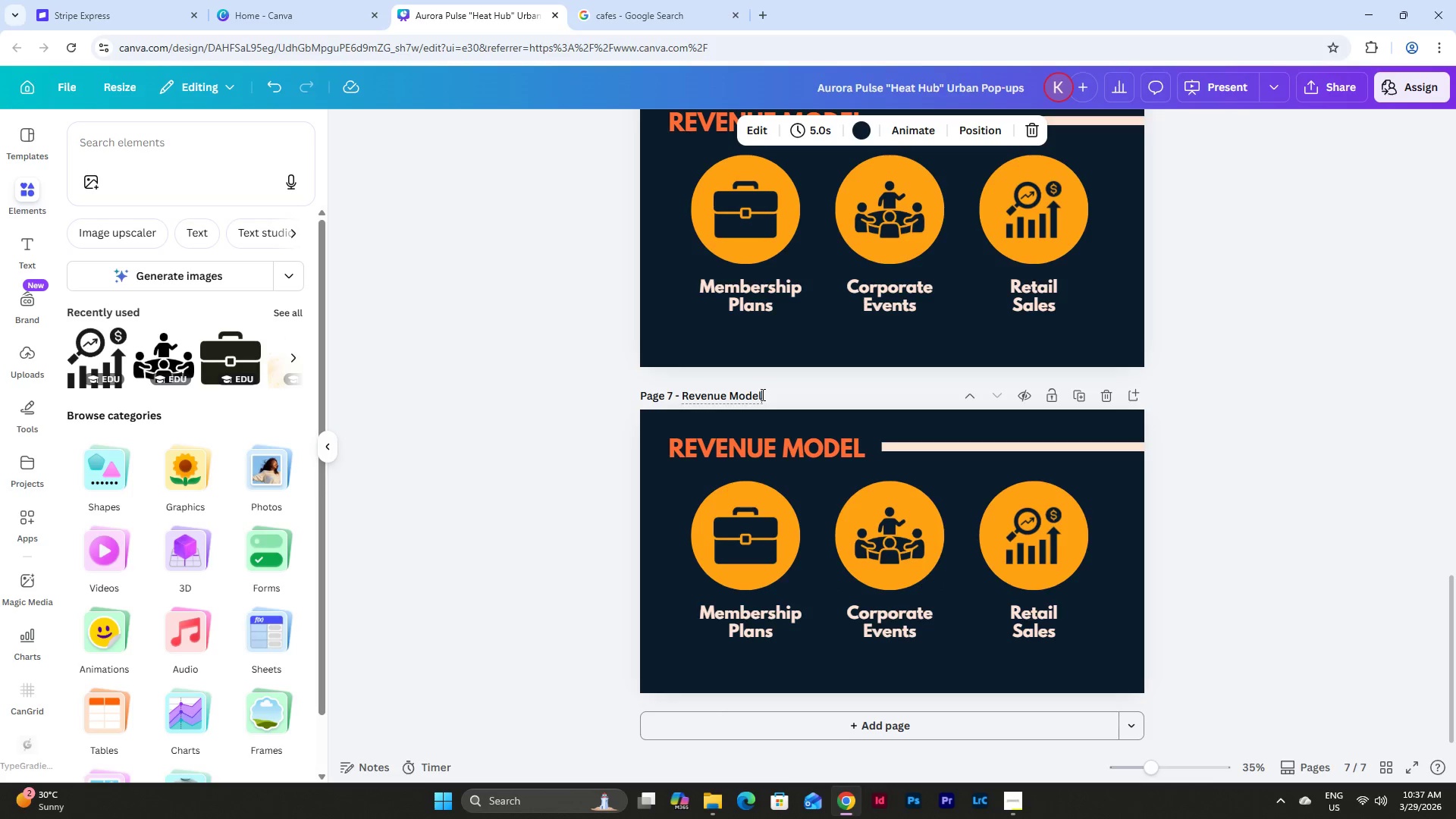 
left_click_drag(start_coordinate=[758, 395], to_coordinate=[673, 396])
 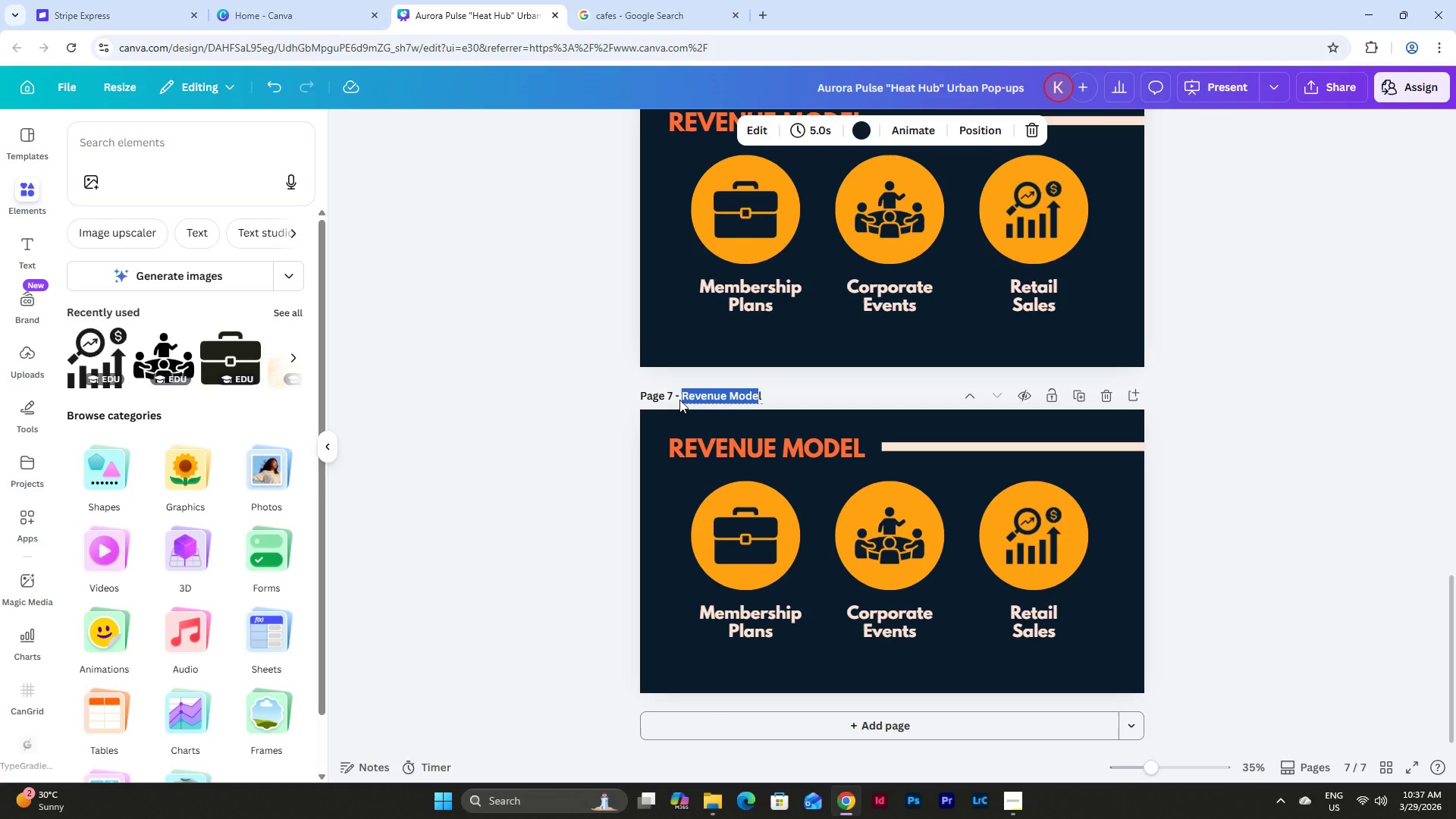 
key(Shift+T)
 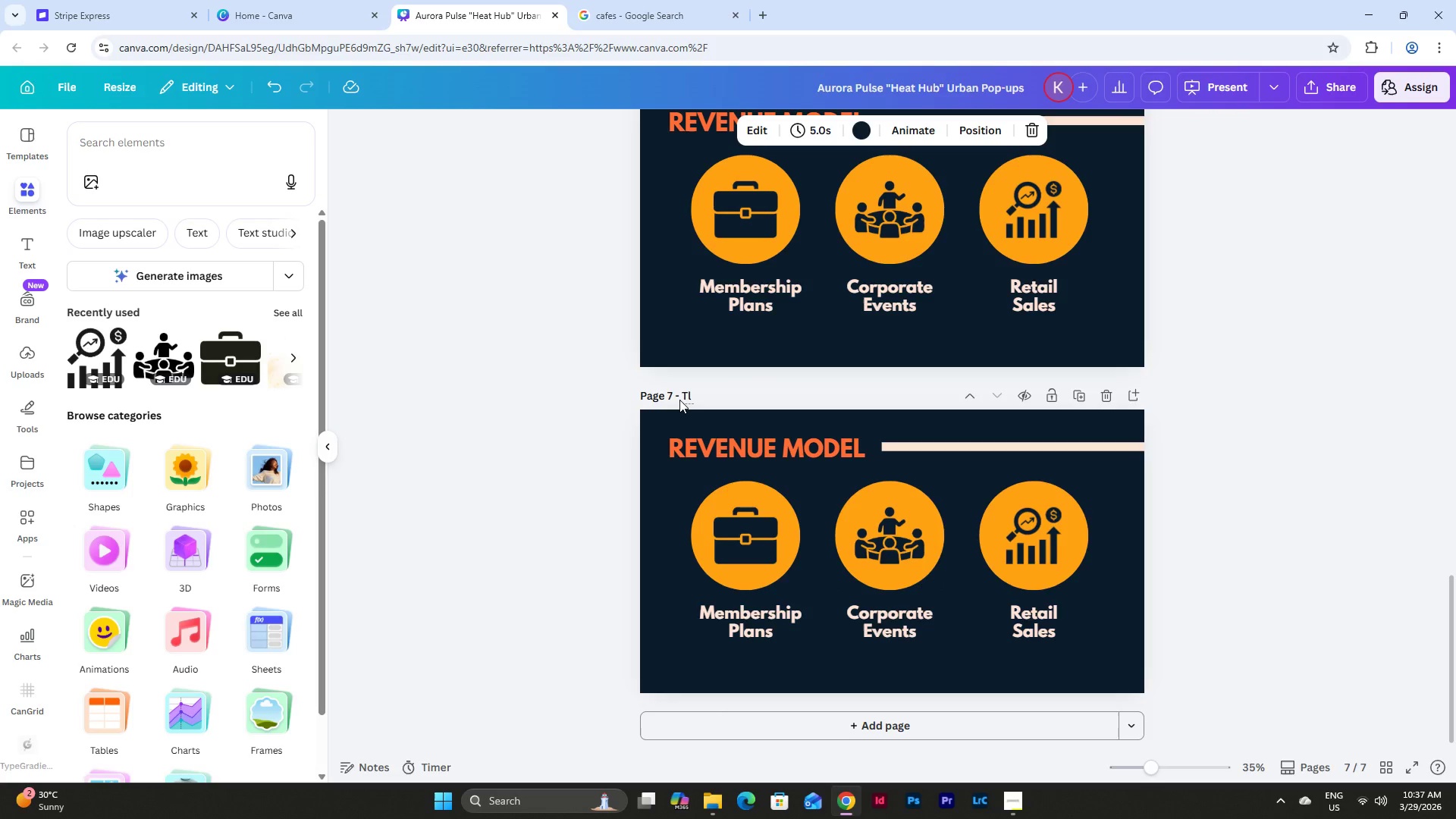 
key(ArrowRight)
 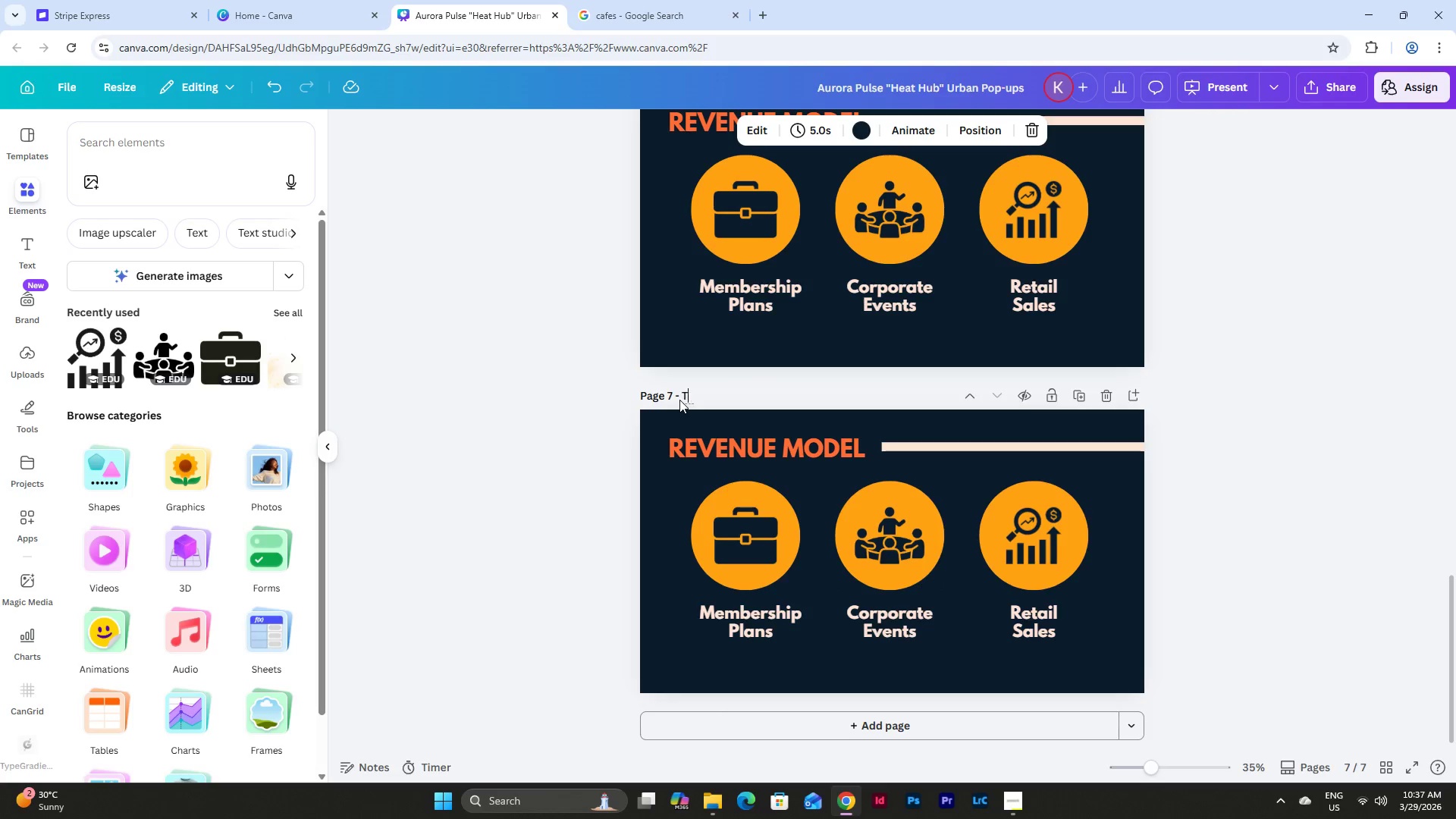 
key(Backspace)
type(raction)
 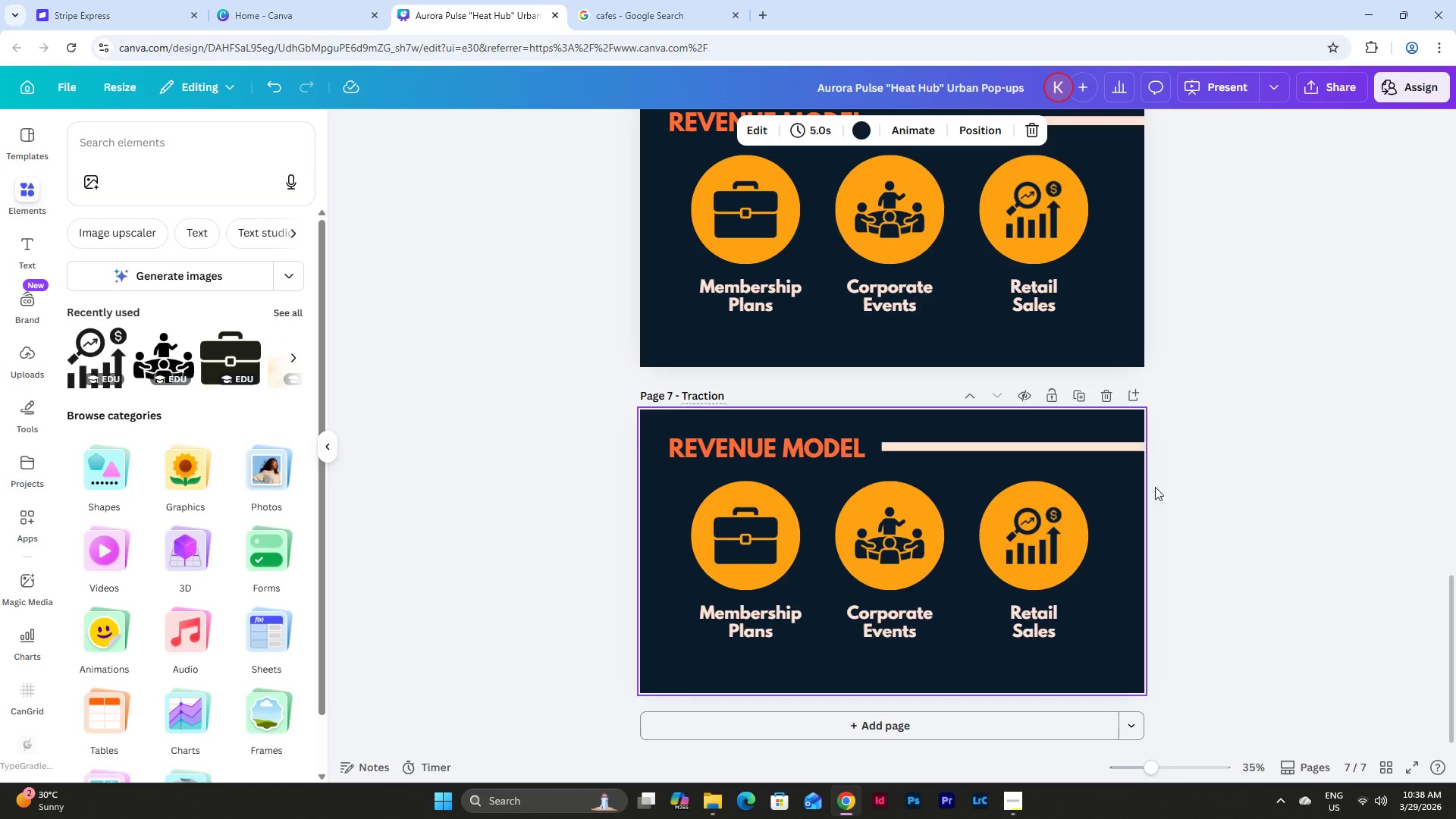 
left_click([1210, 462])
 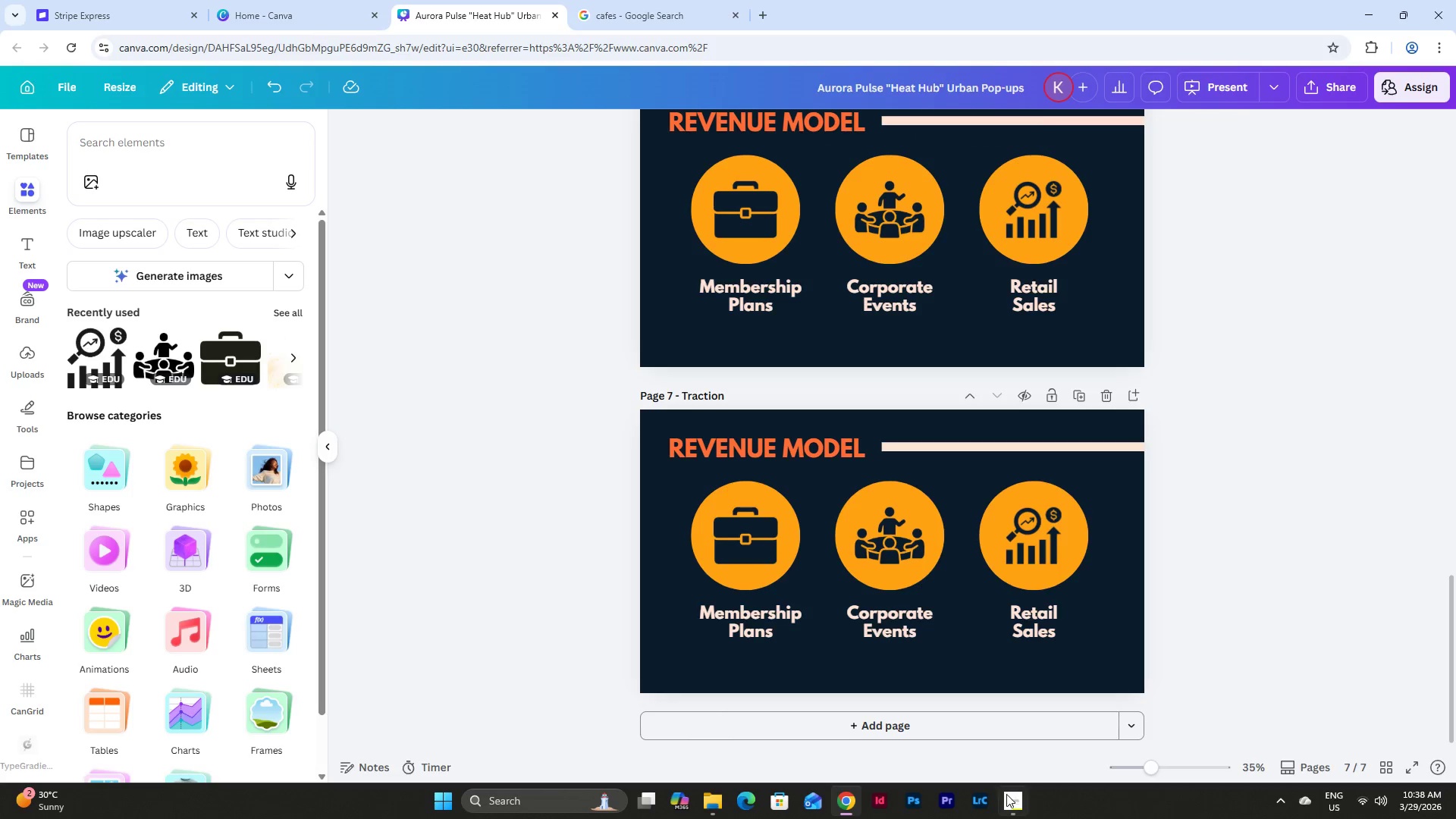 
left_click([1009, 797])